 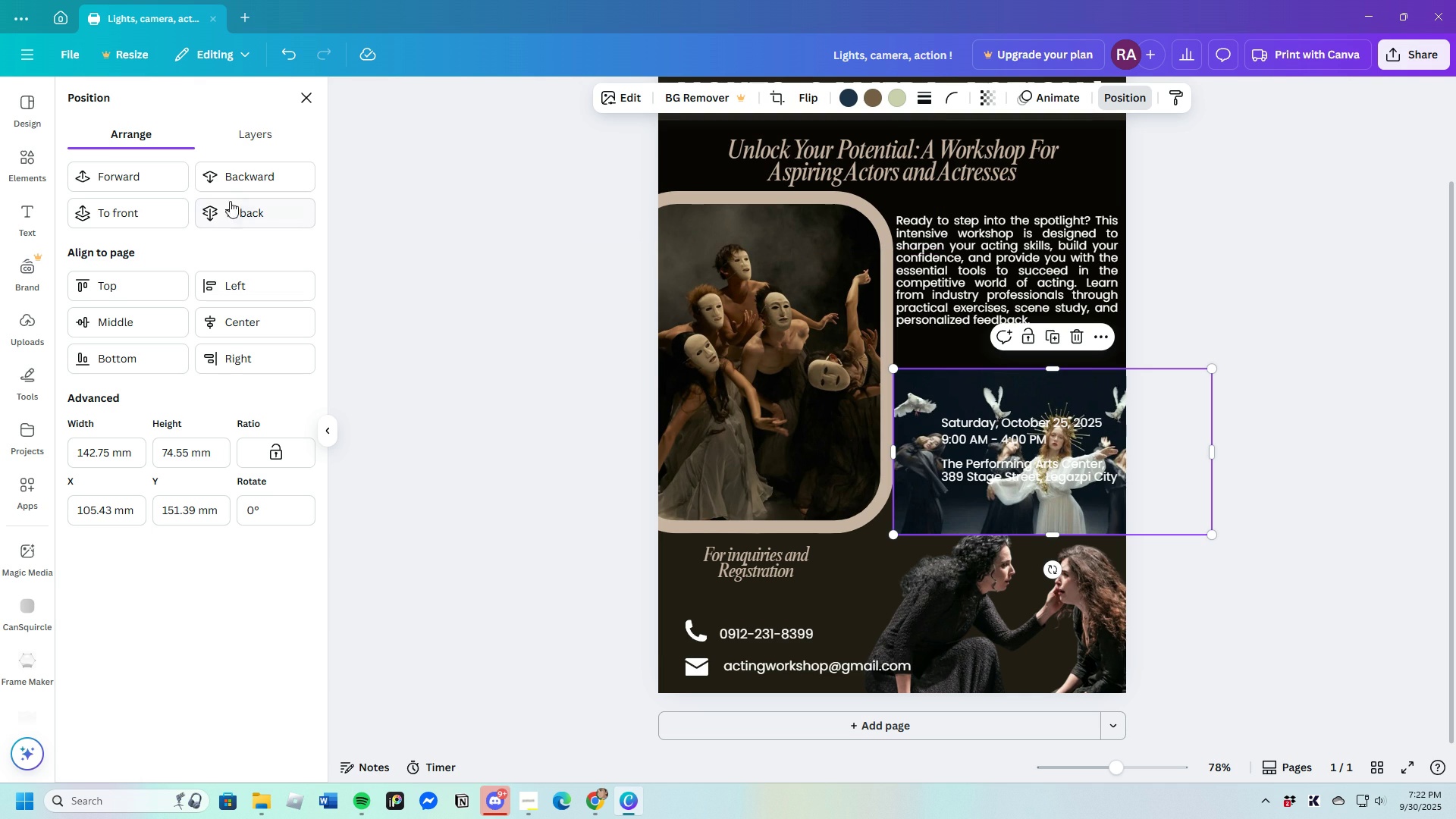 
left_click([228, 175])
 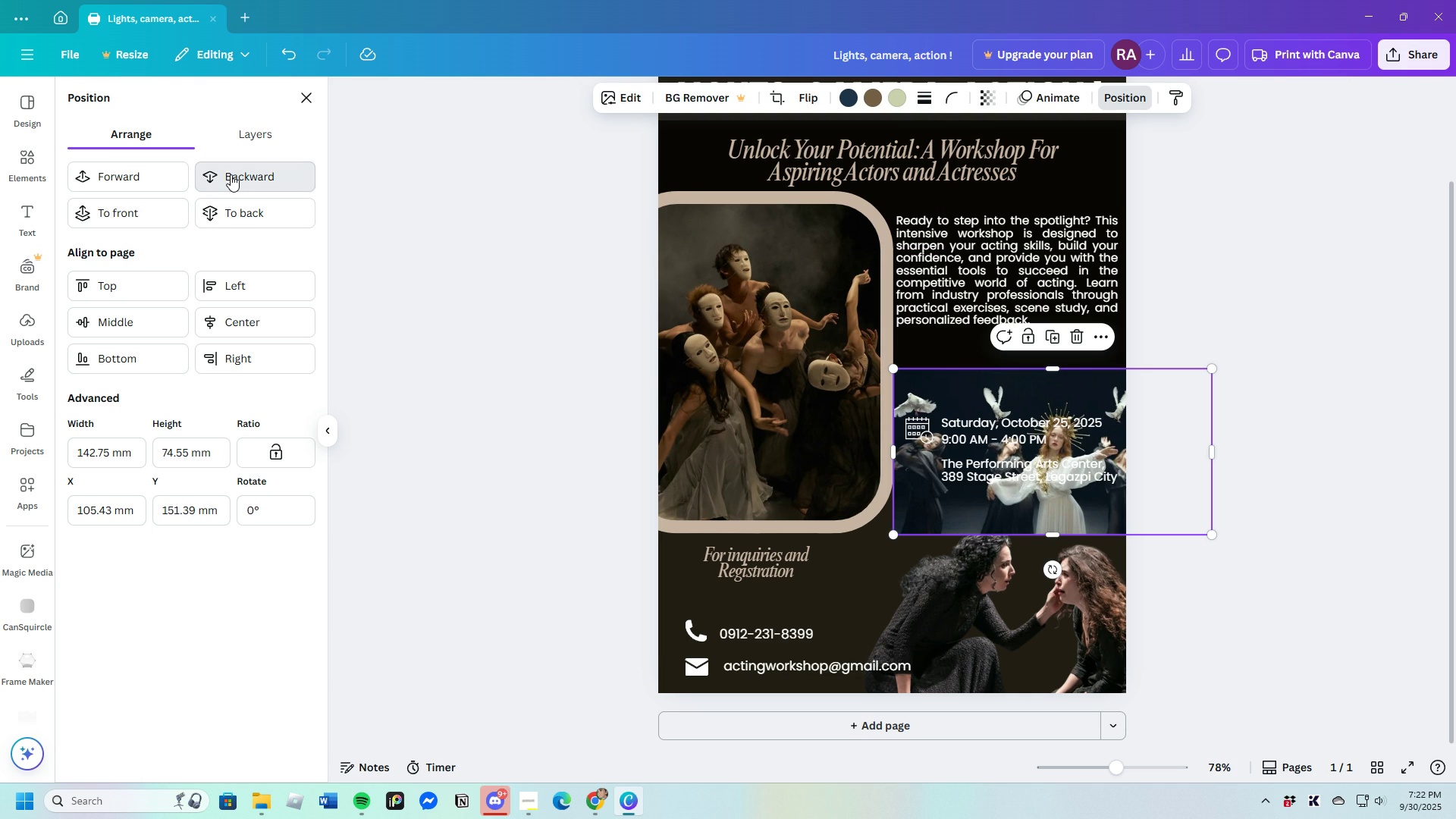 
double_click([231, 174])
 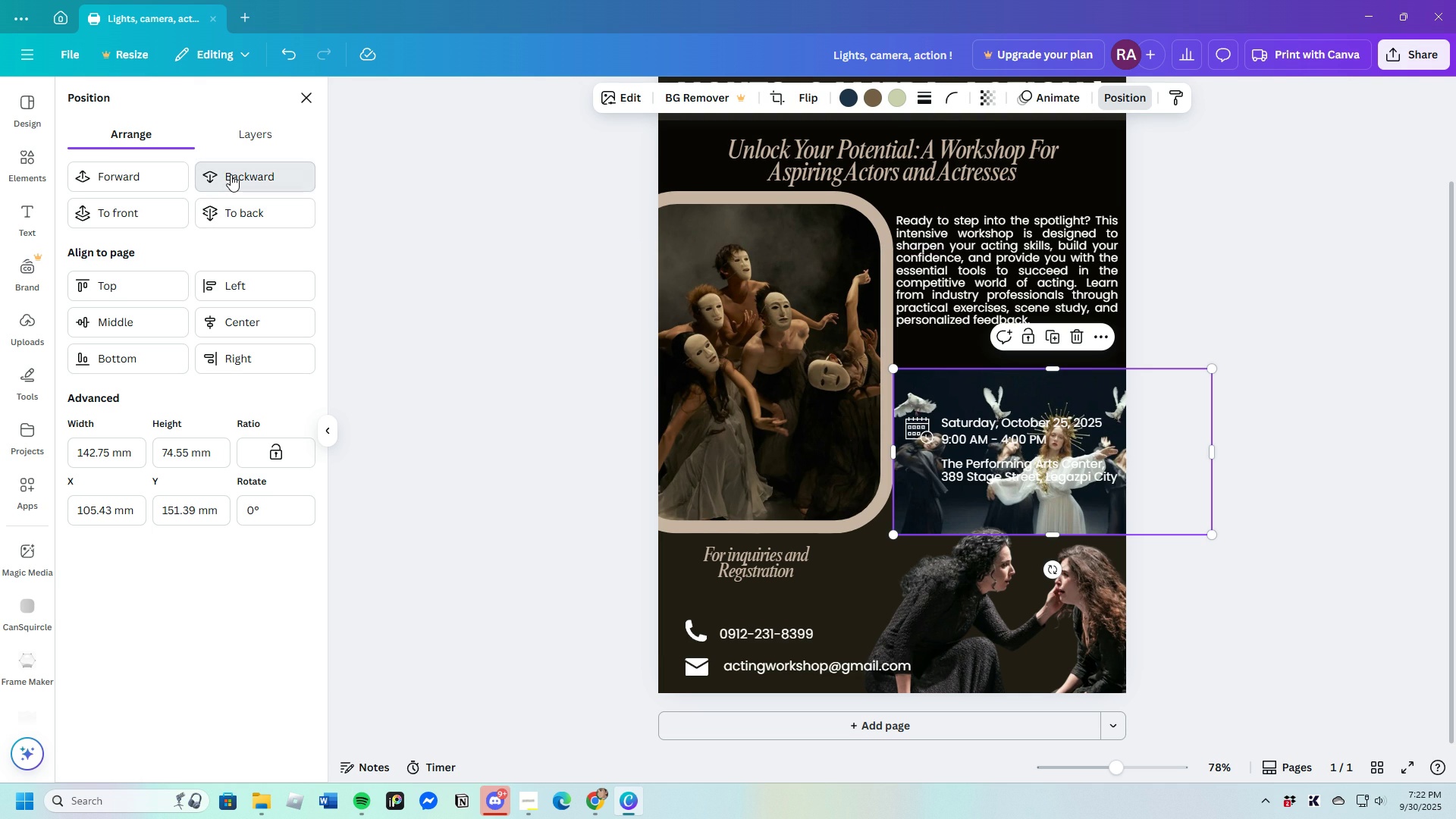 
left_click([231, 174])
 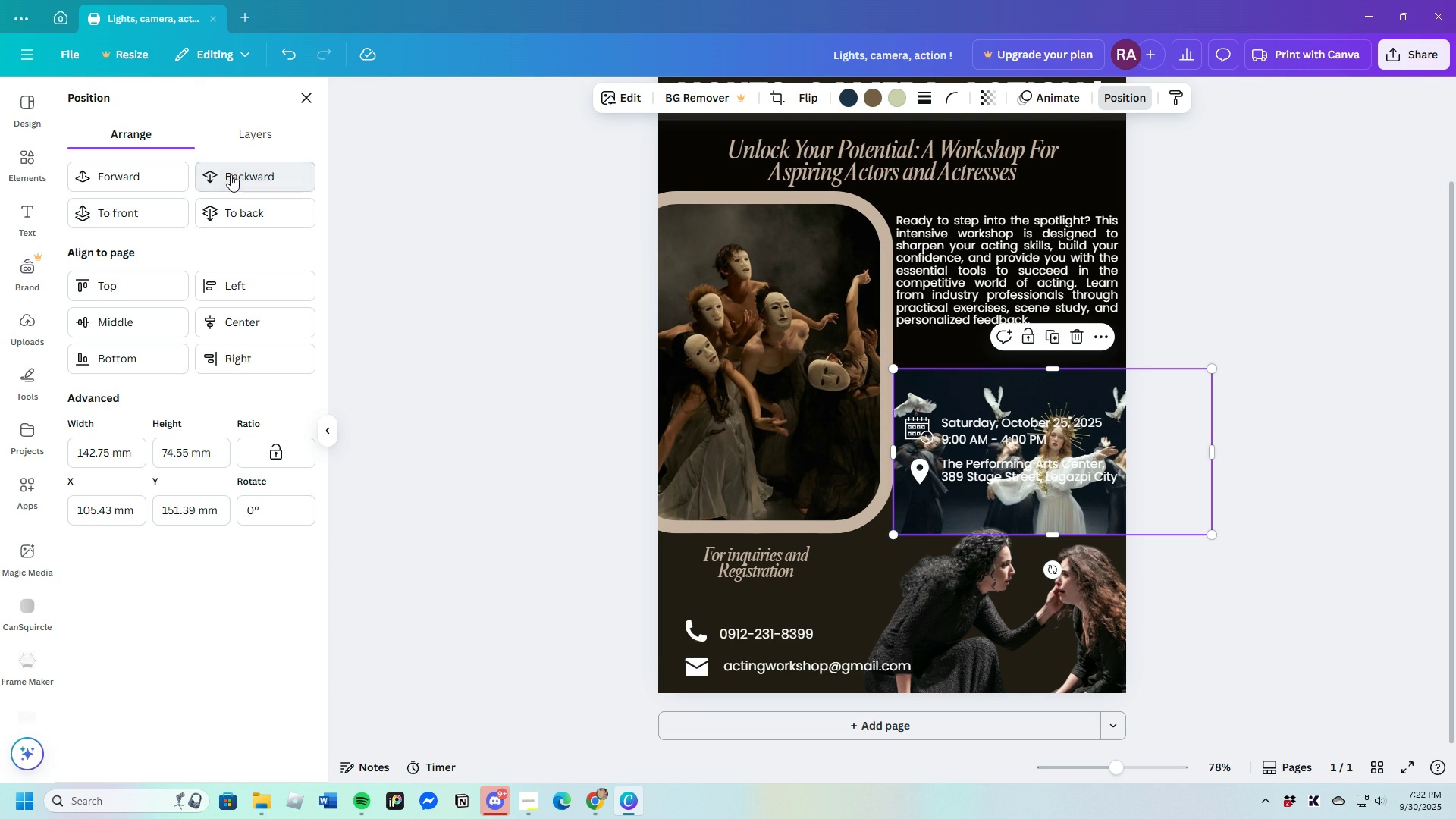 
left_click([231, 174])